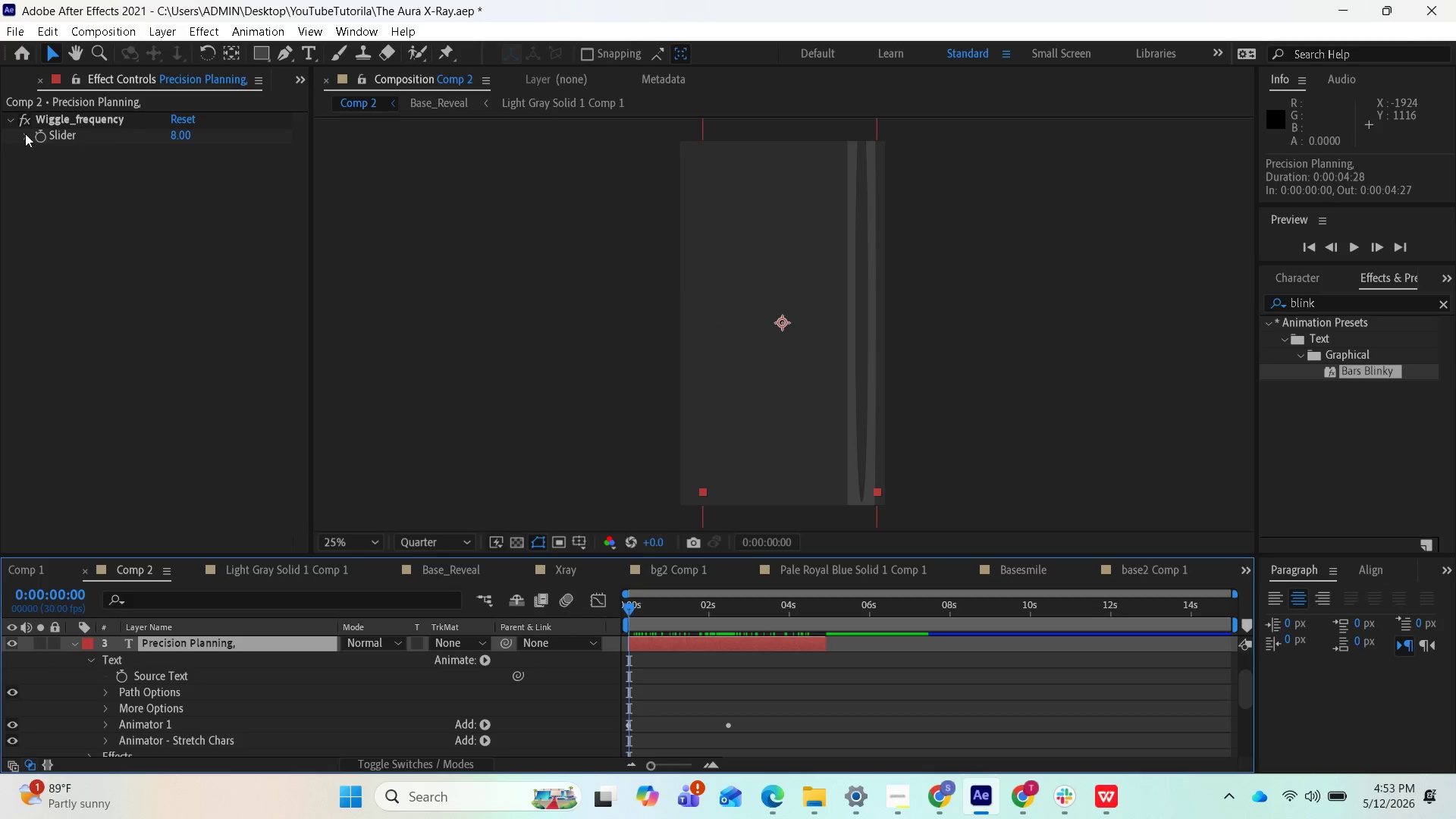 
left_click([24, 133])
 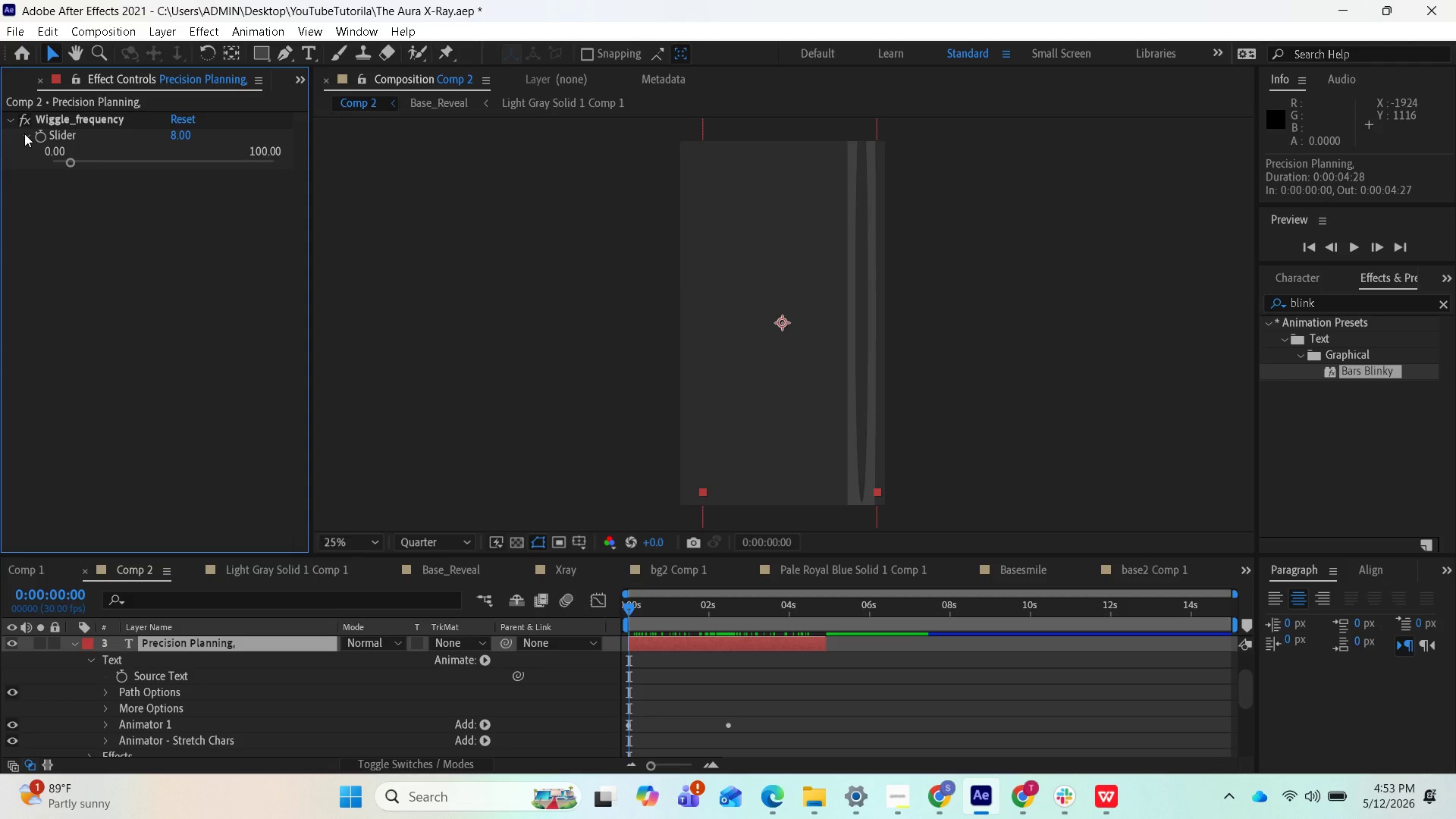 
left_click([24, 133])
 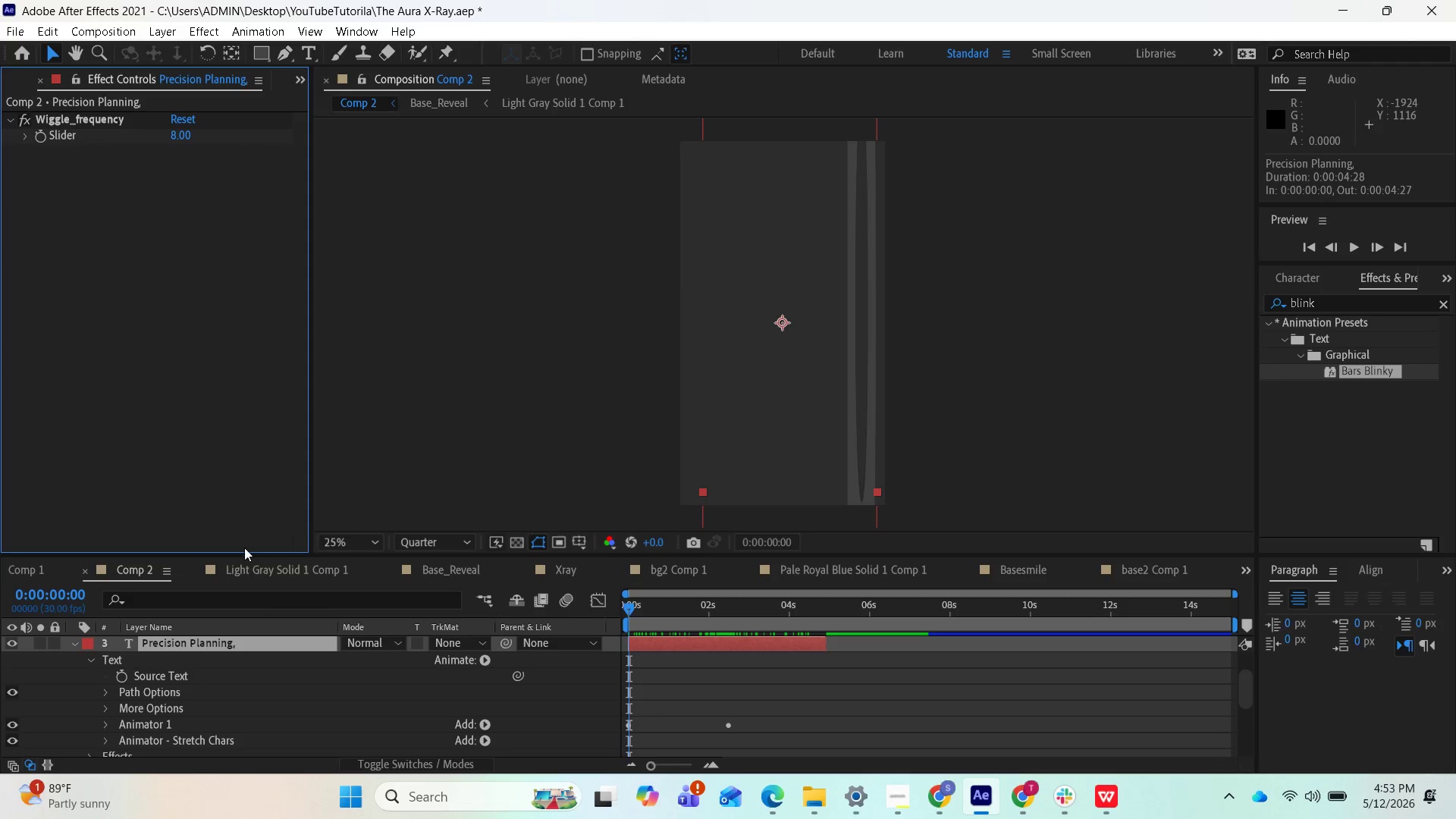 
key(Control+Z)
 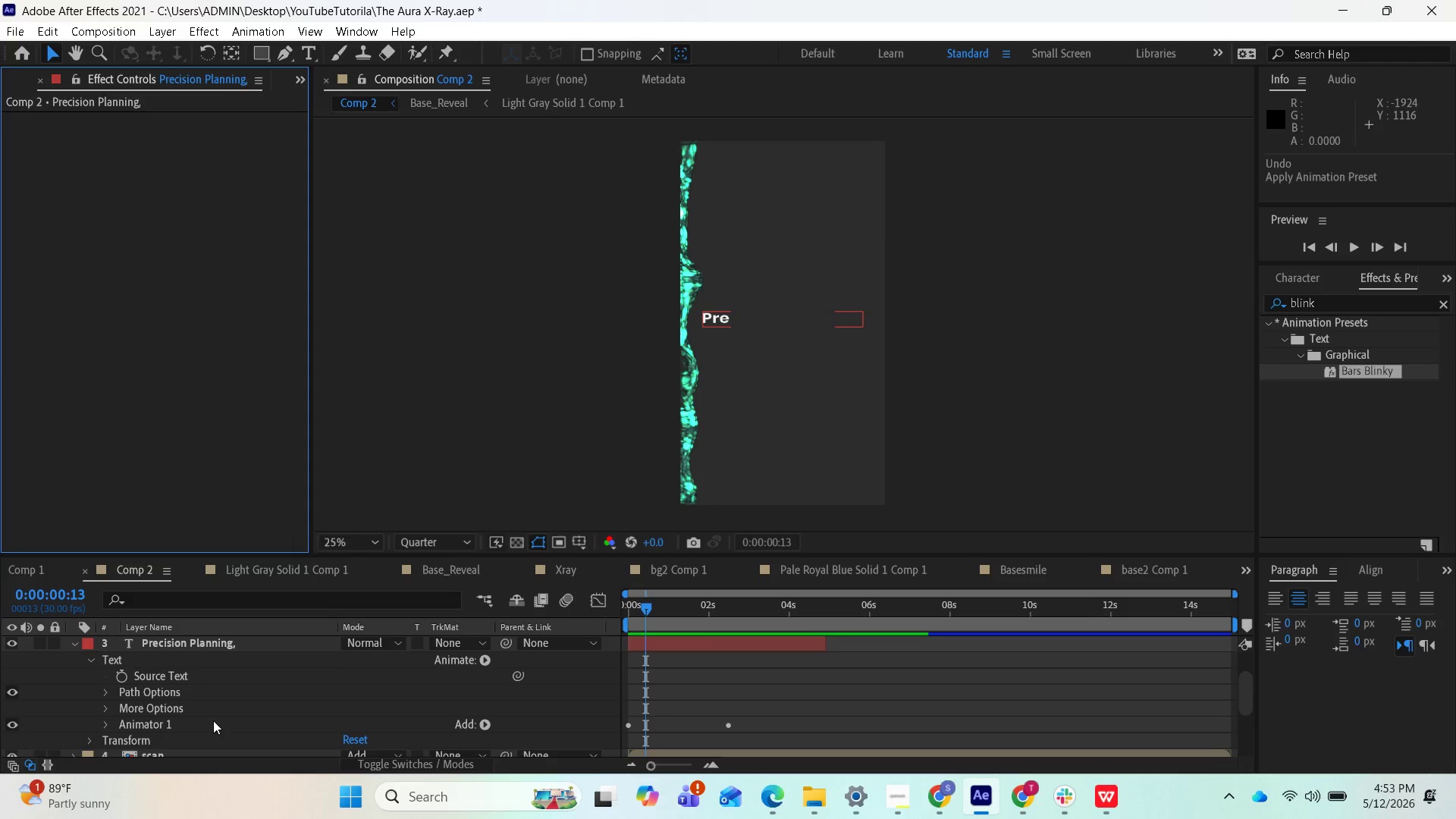 
key(Control+ControlLeft)
 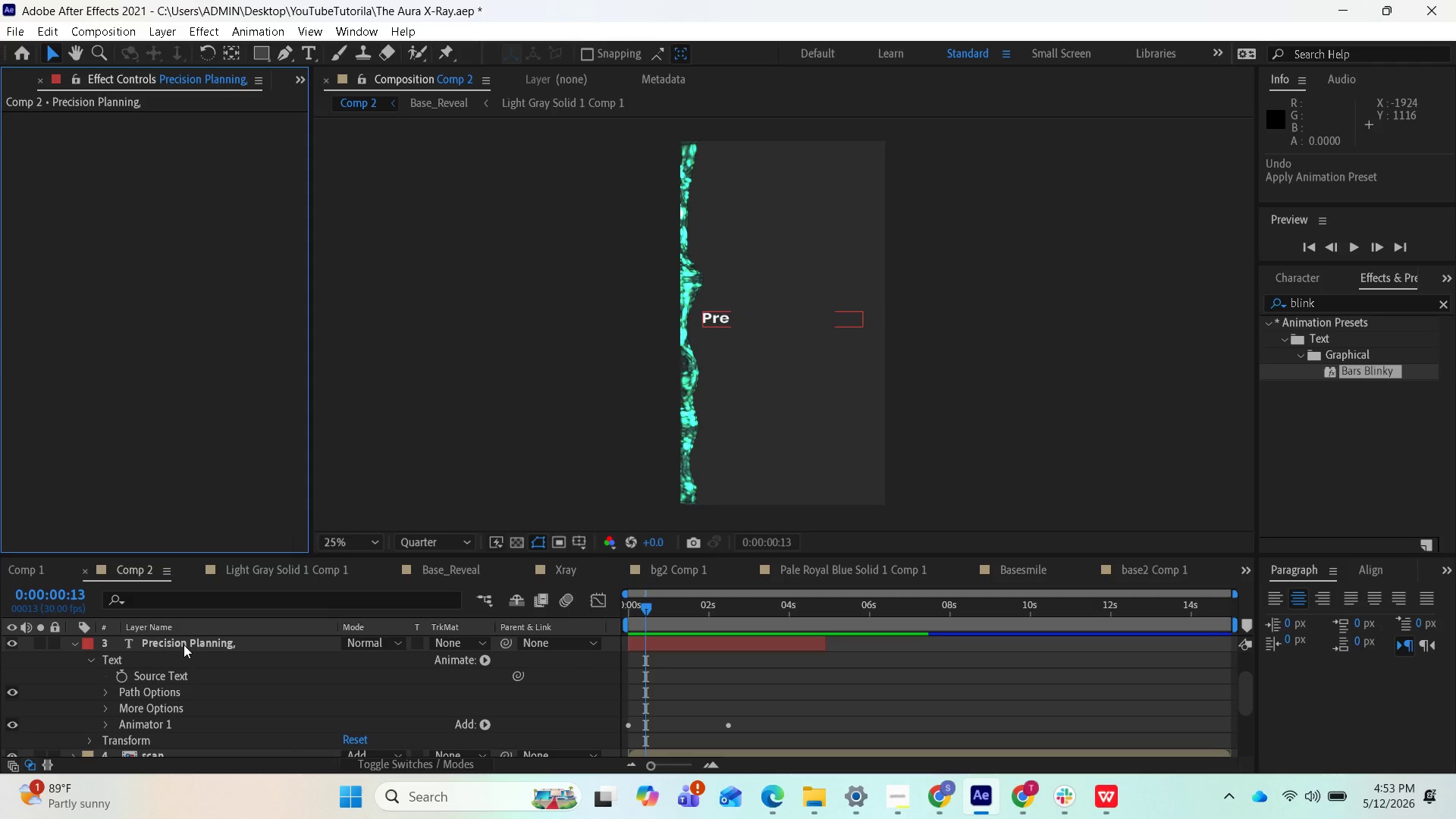 
hold_key(key=ControlLeft, duration=0.56)
 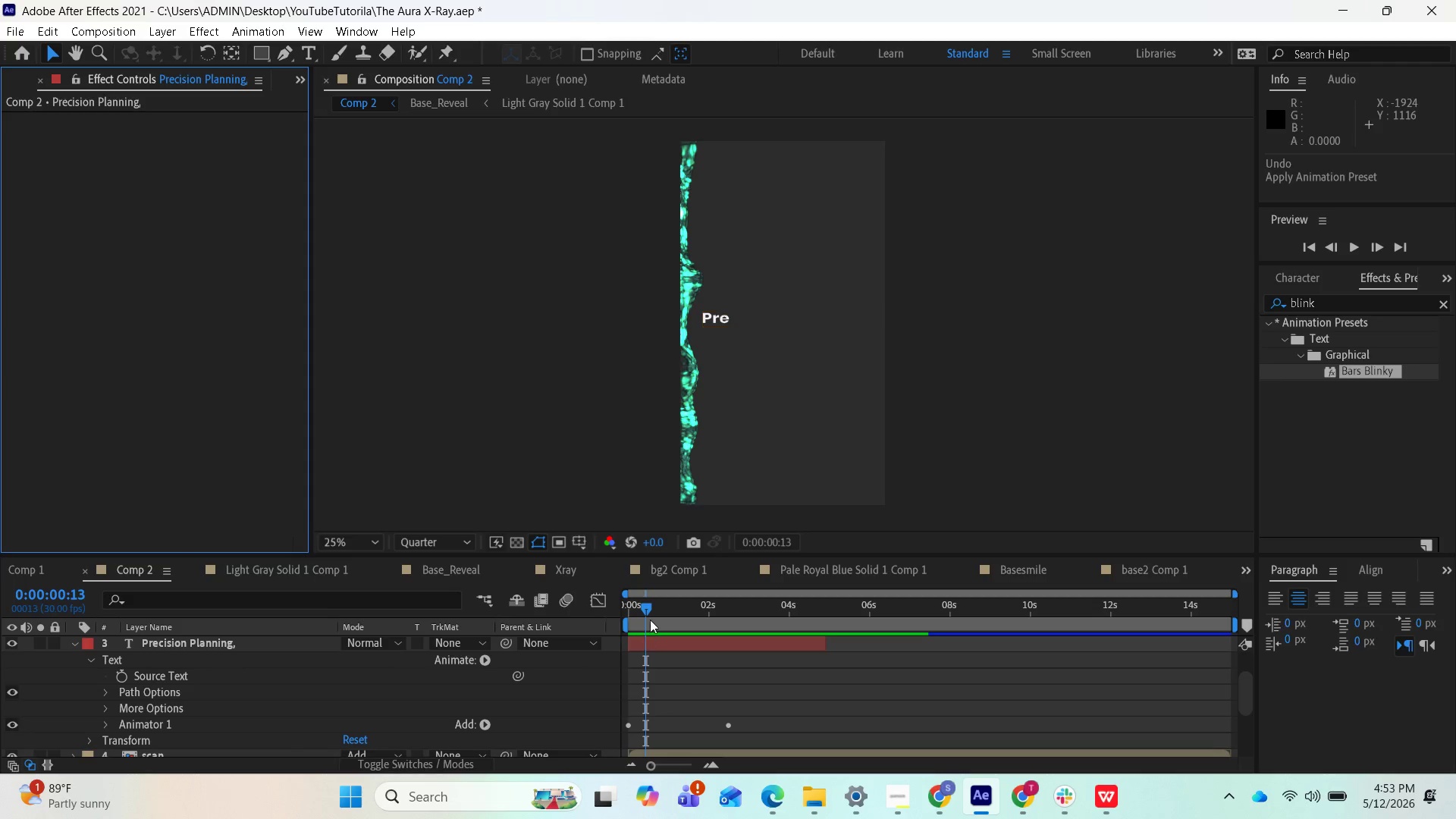 
left_click_drag(start_coordinate=[645, 607], to_coordinate=[610, 607])
 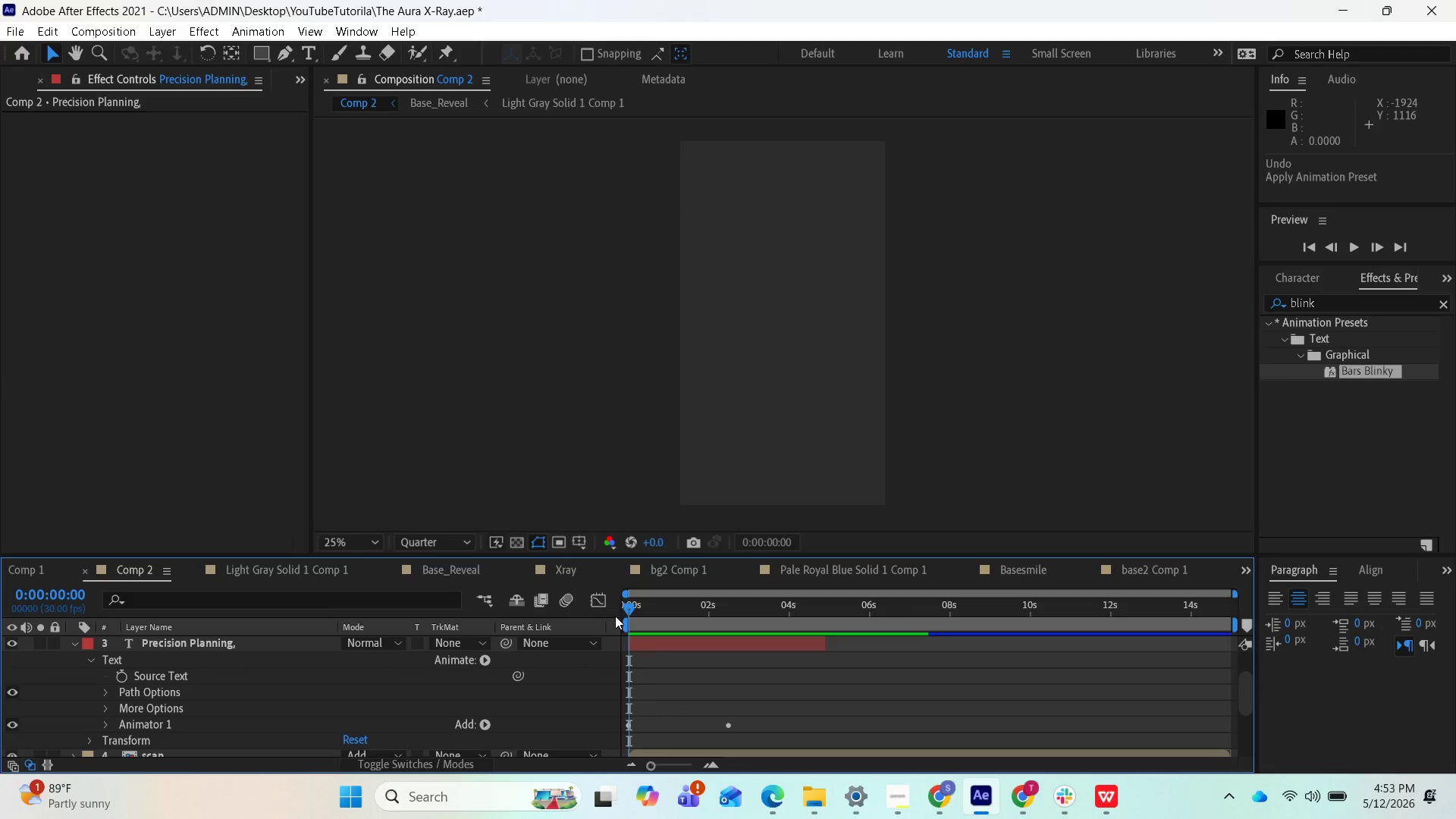 
key(Space)
 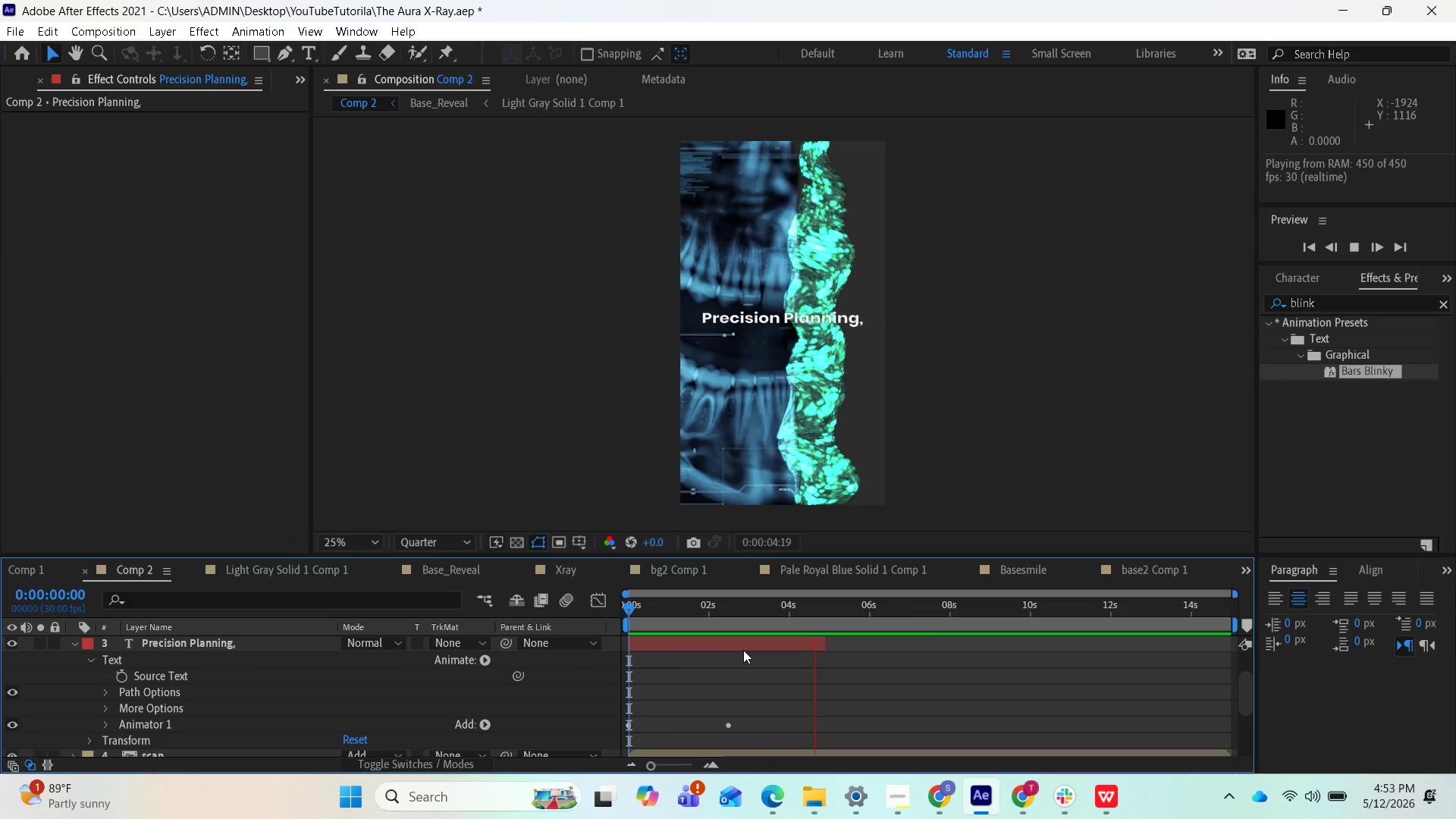 
wait(6.78)
 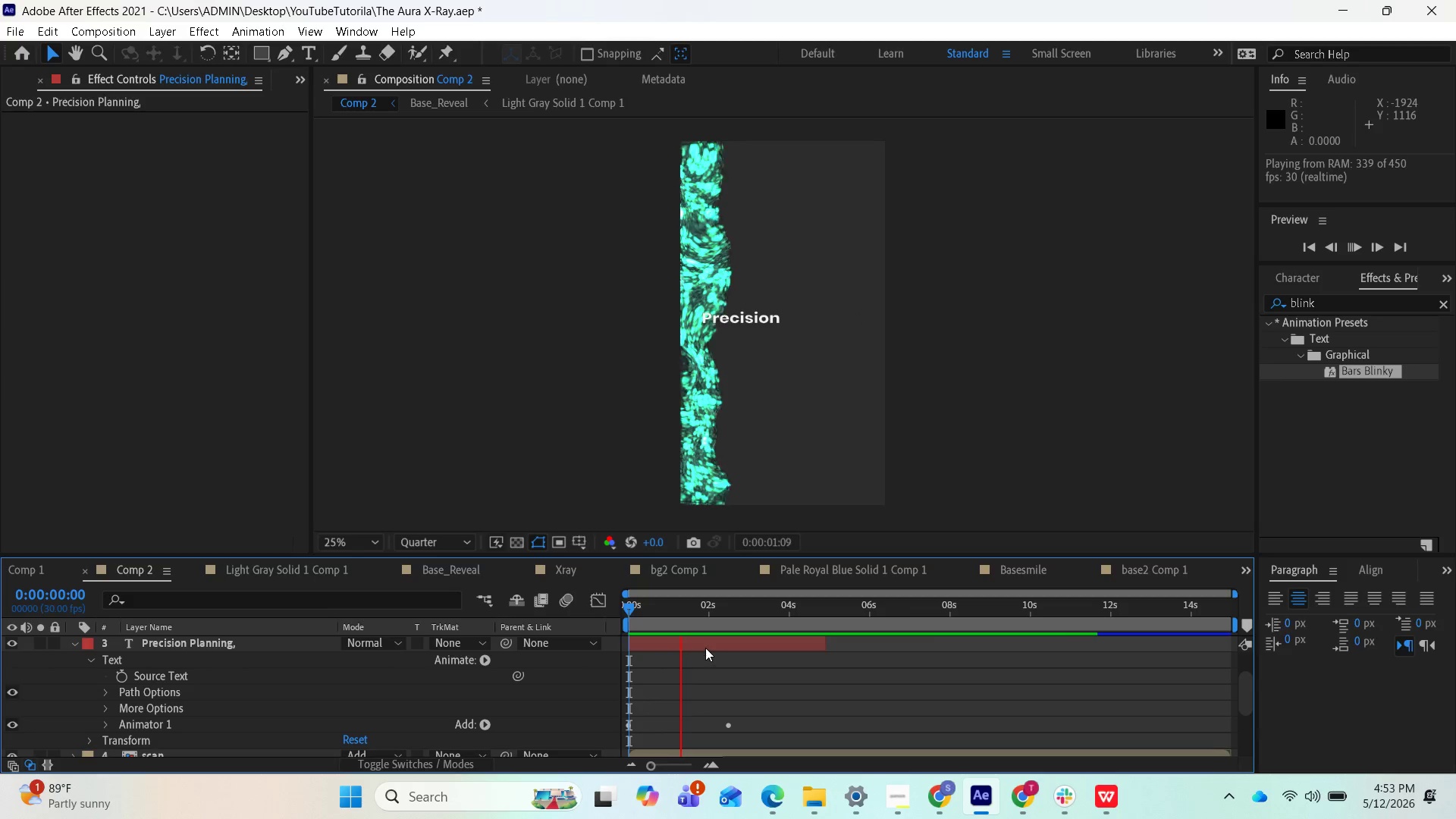 
left_click([908, 788])